 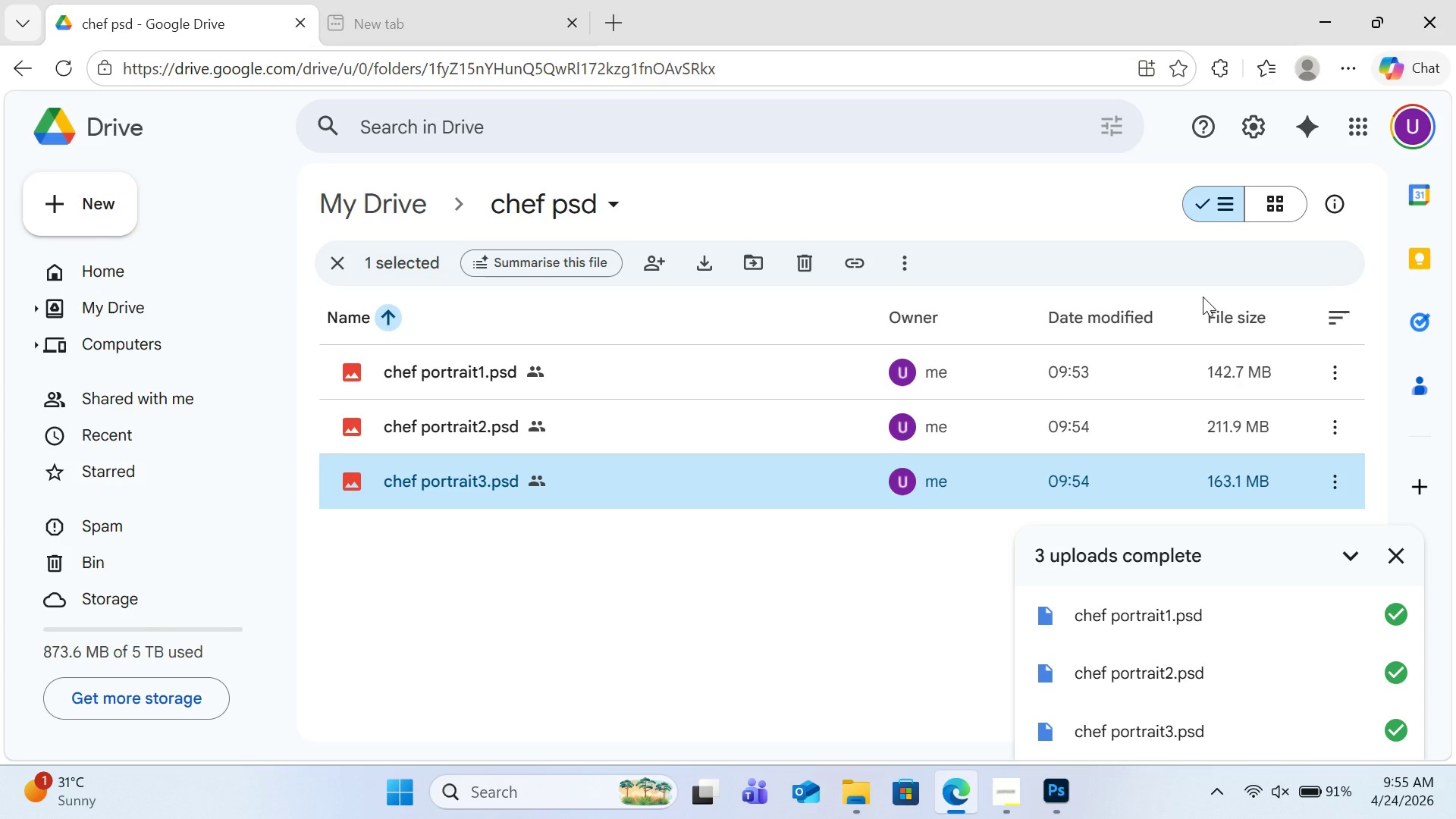 
left_click([1324, 13])
 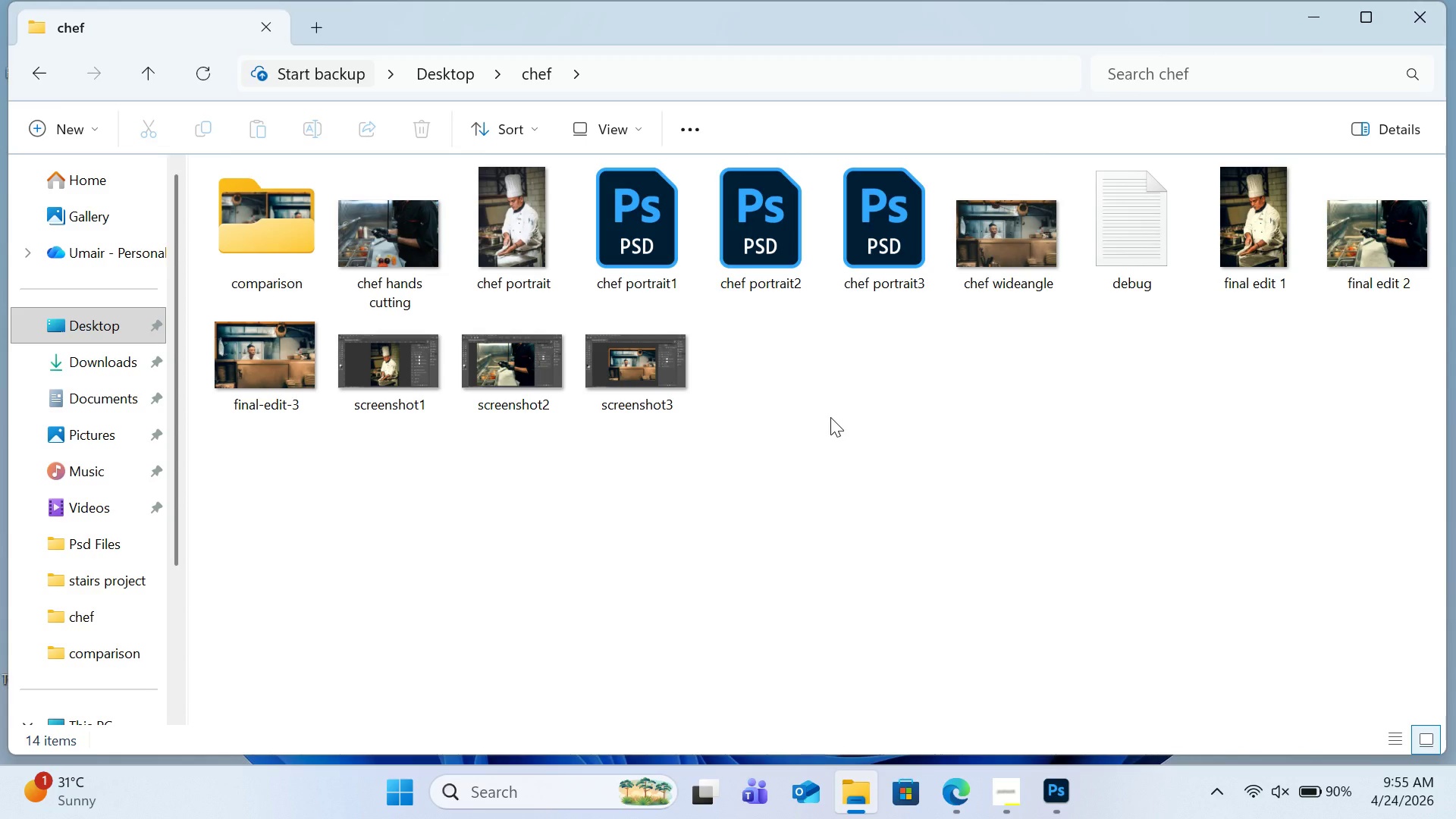 
double_click([413, 396])
 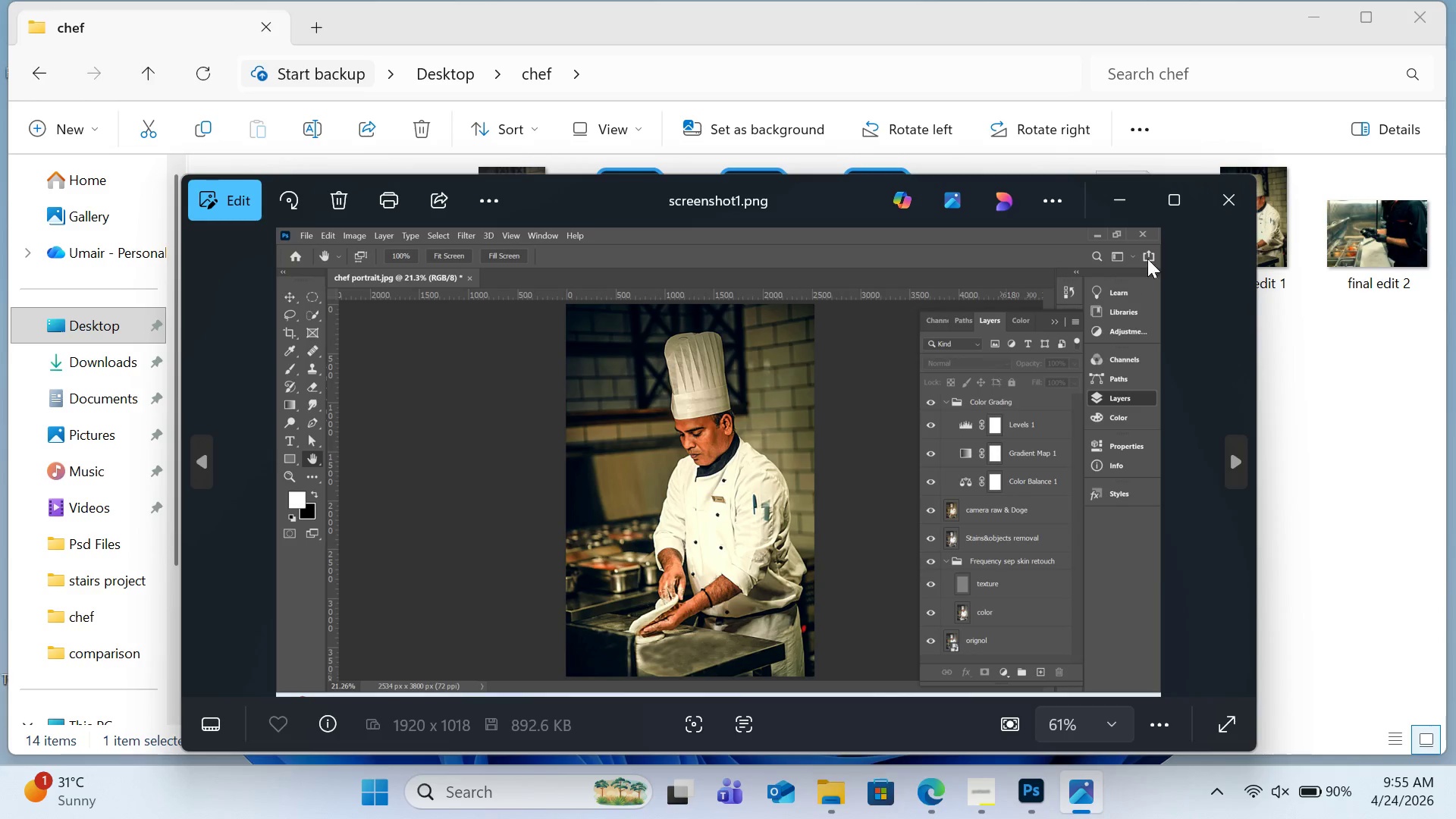 
wait(5.66)
 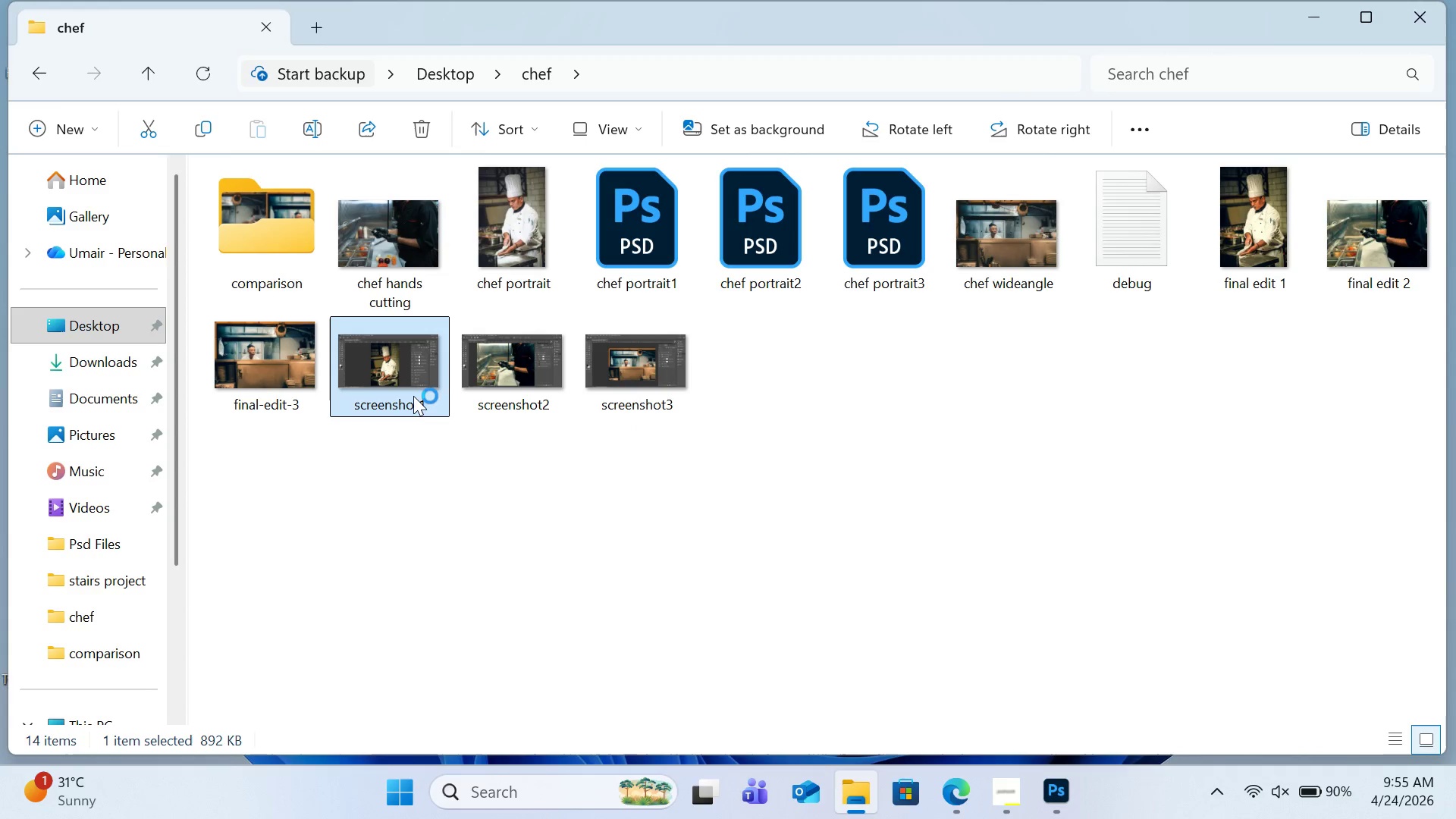 
left_click([1215, 197])
 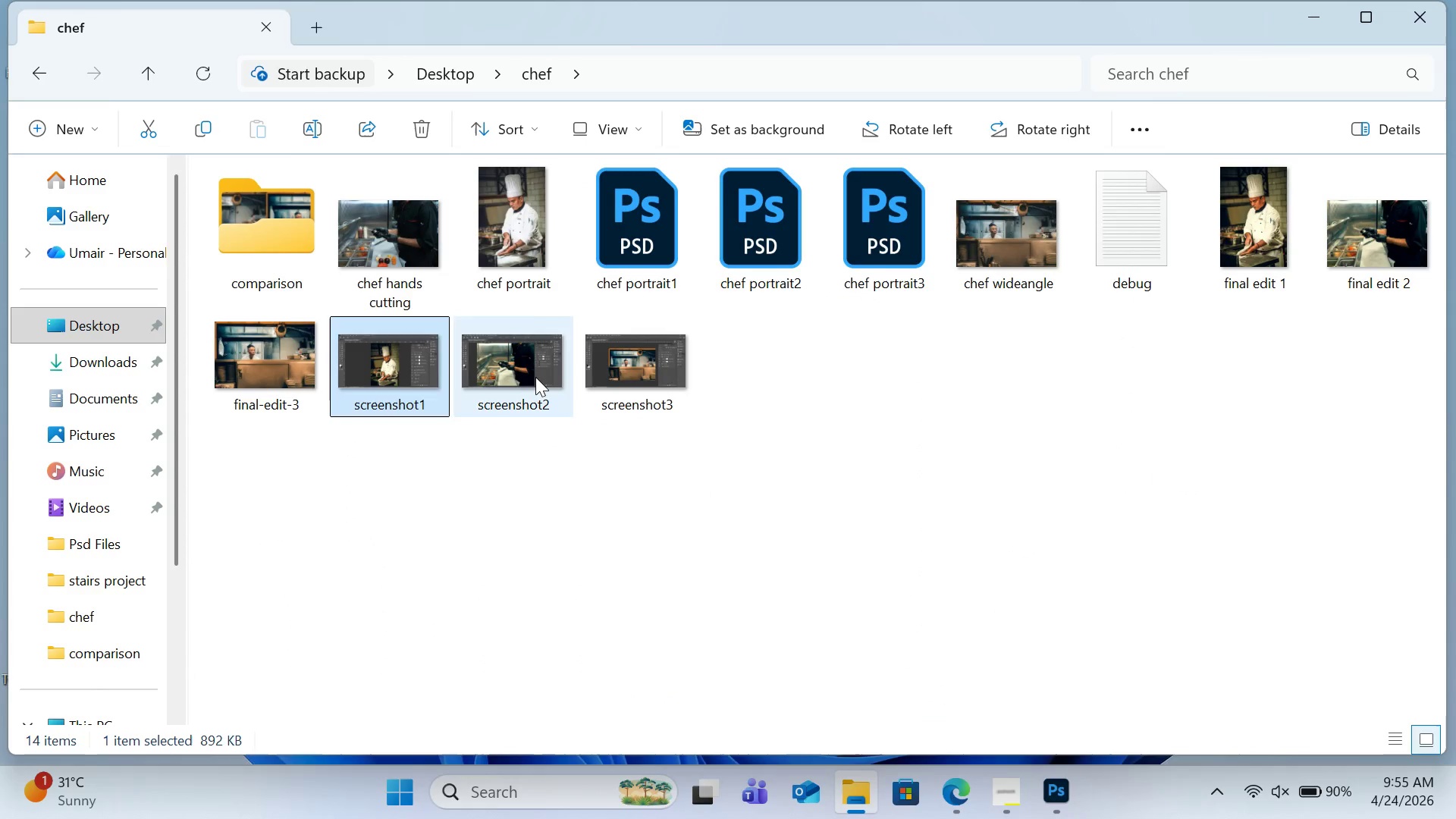 
double_click([535, 377])
 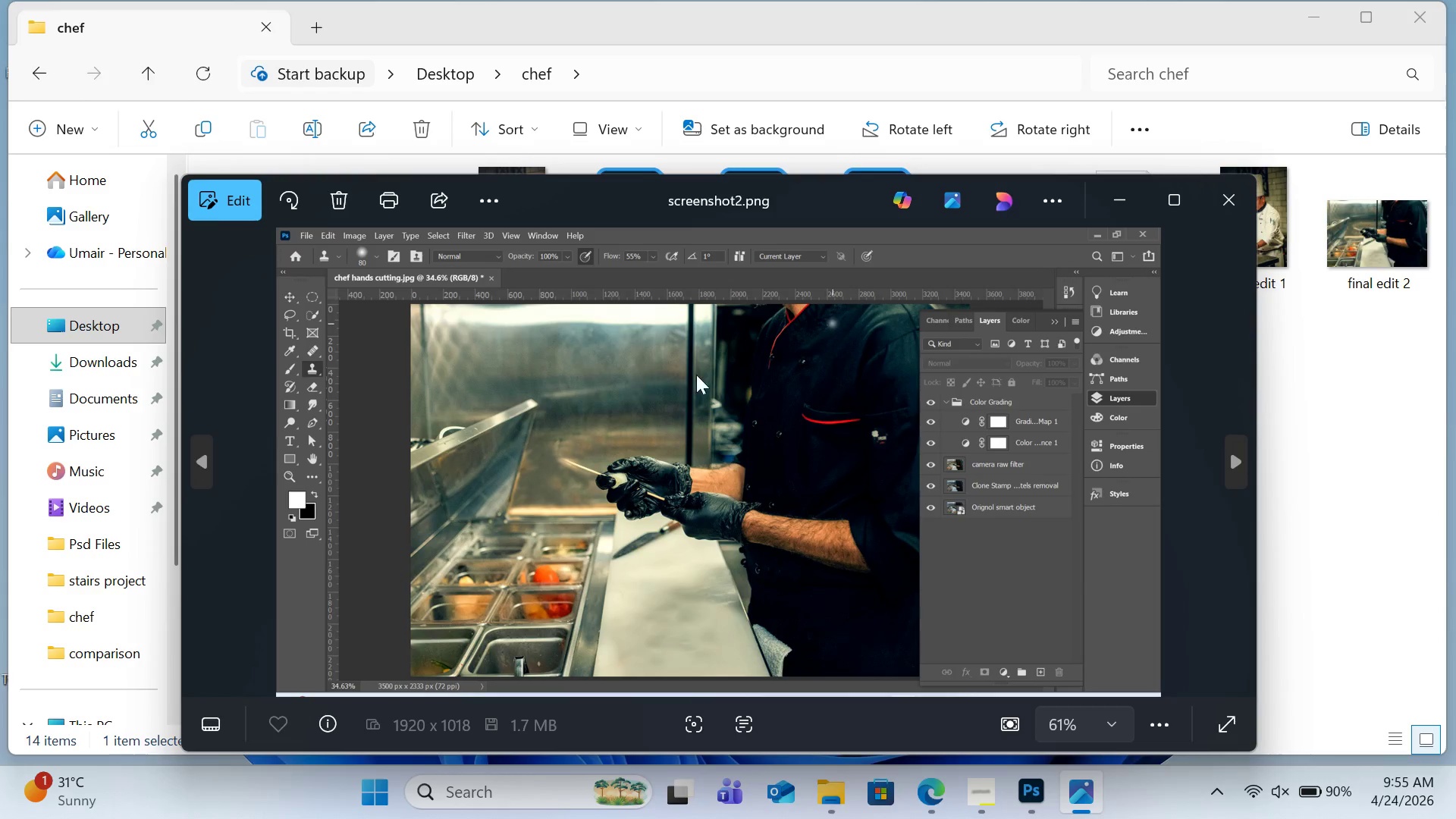 
mouse_move([963, 356])
 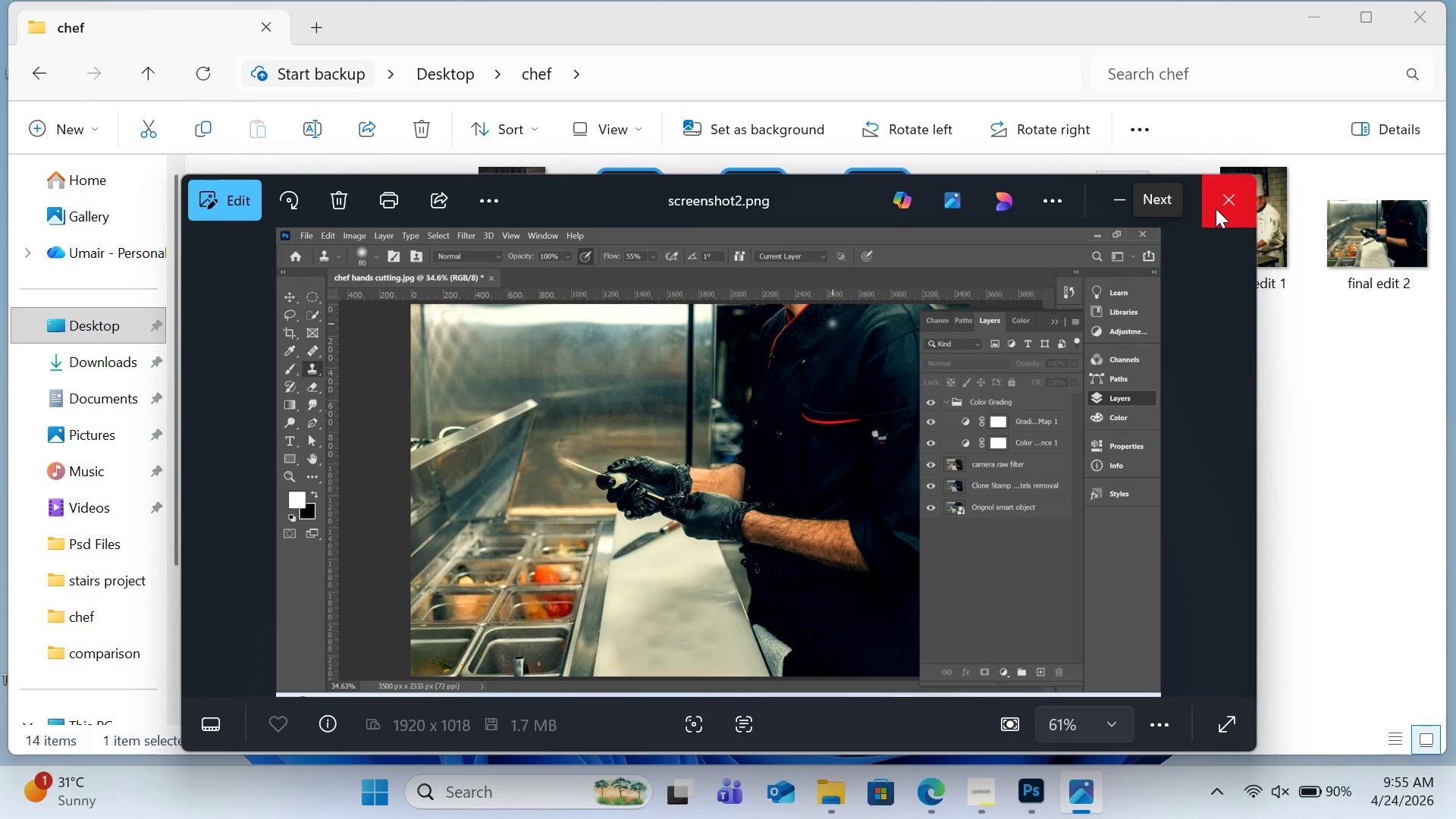 
left_click([1216, 209])
 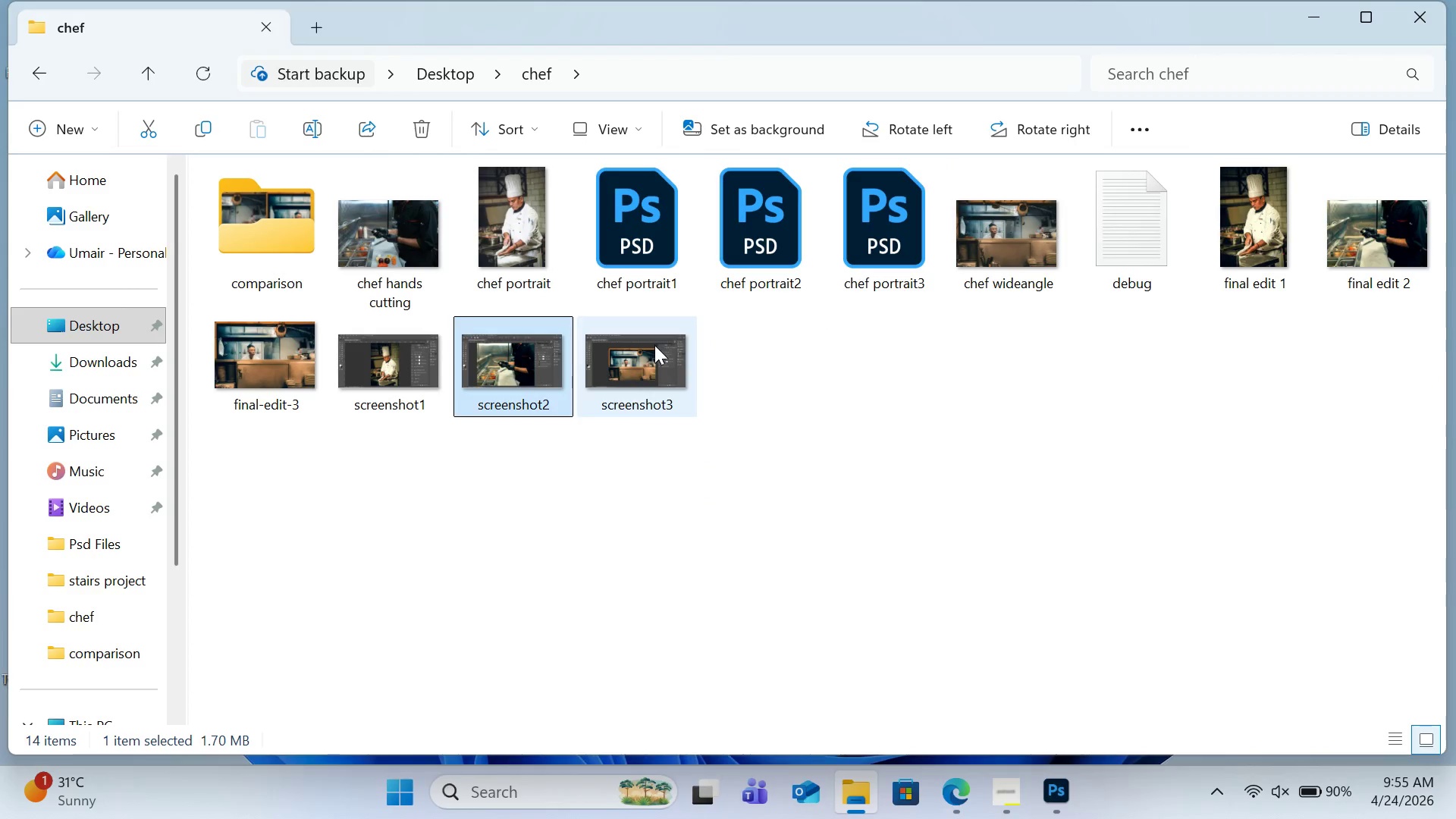 
double_click([654, 345])
 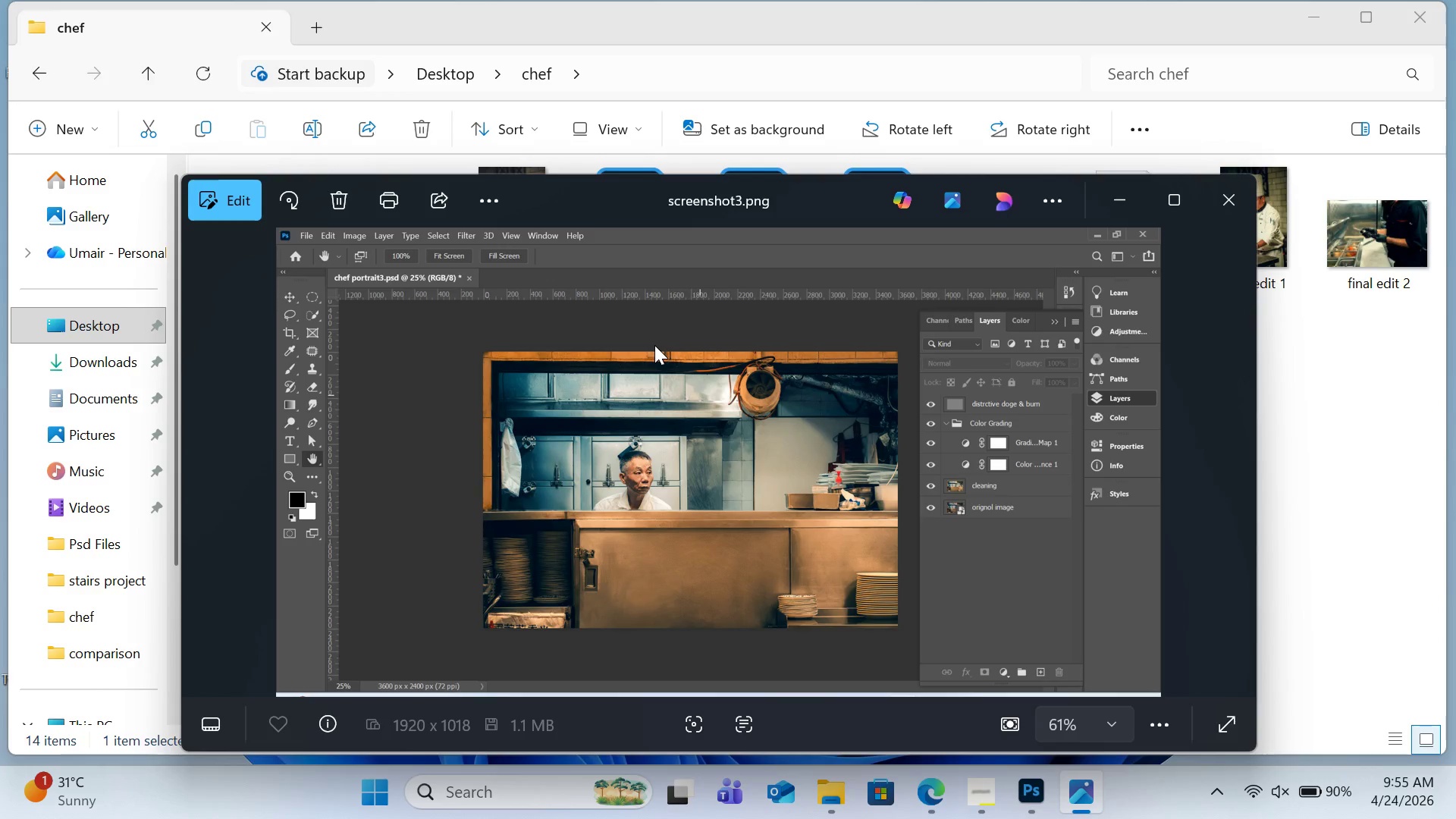 
wait(11.28)
 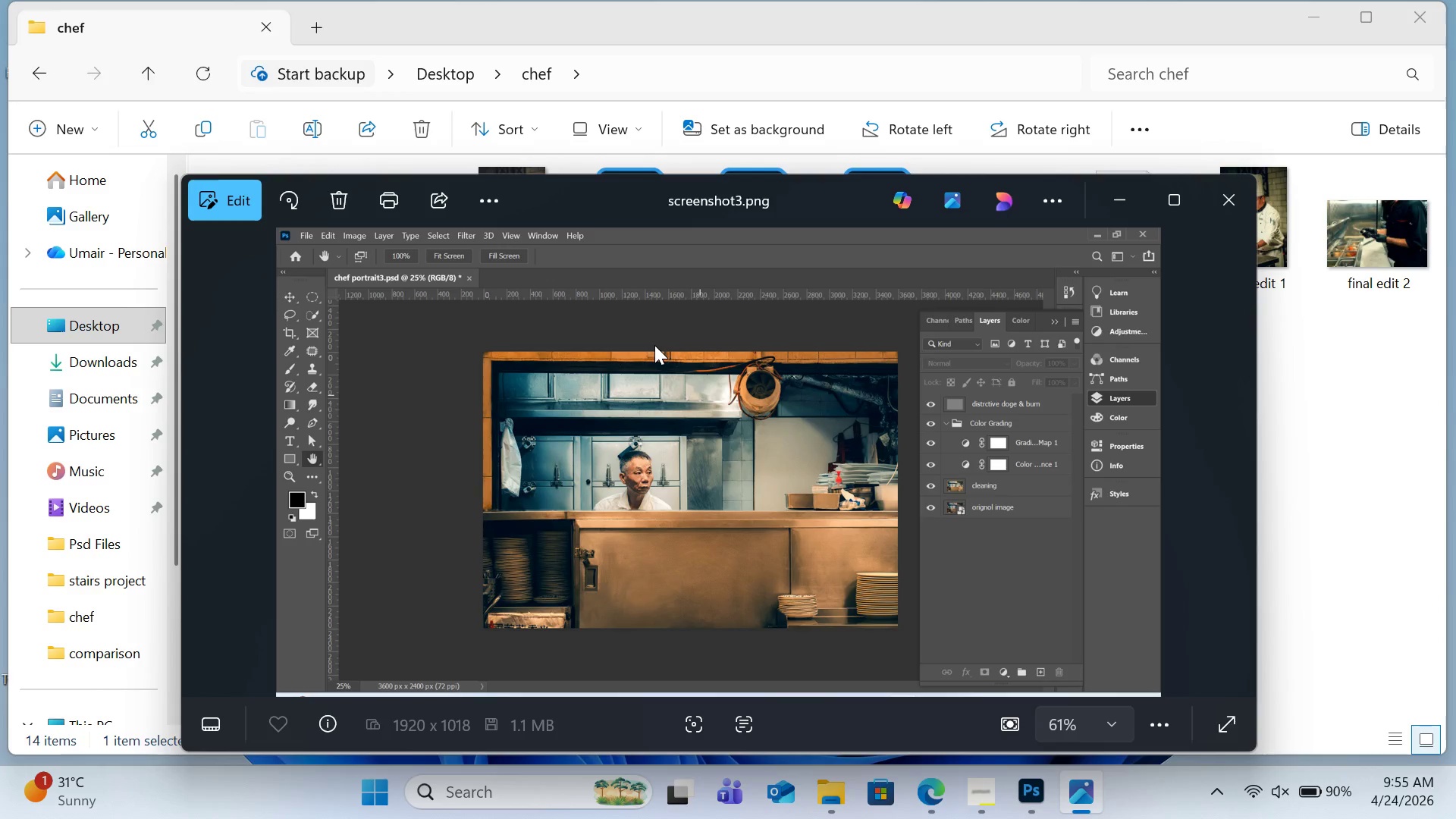 
left_click([1240, 201])
 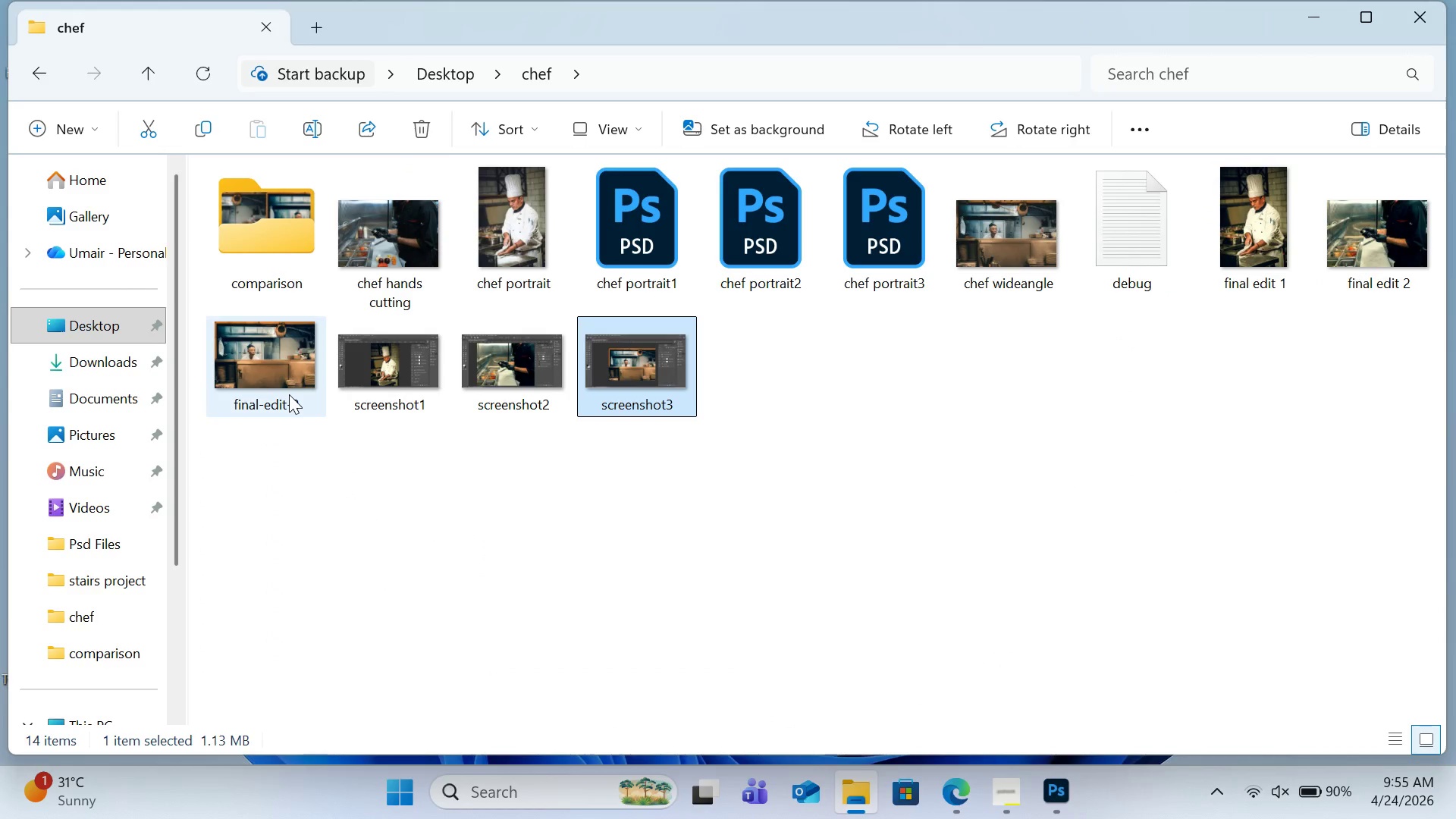 
double_click([274, 261])
 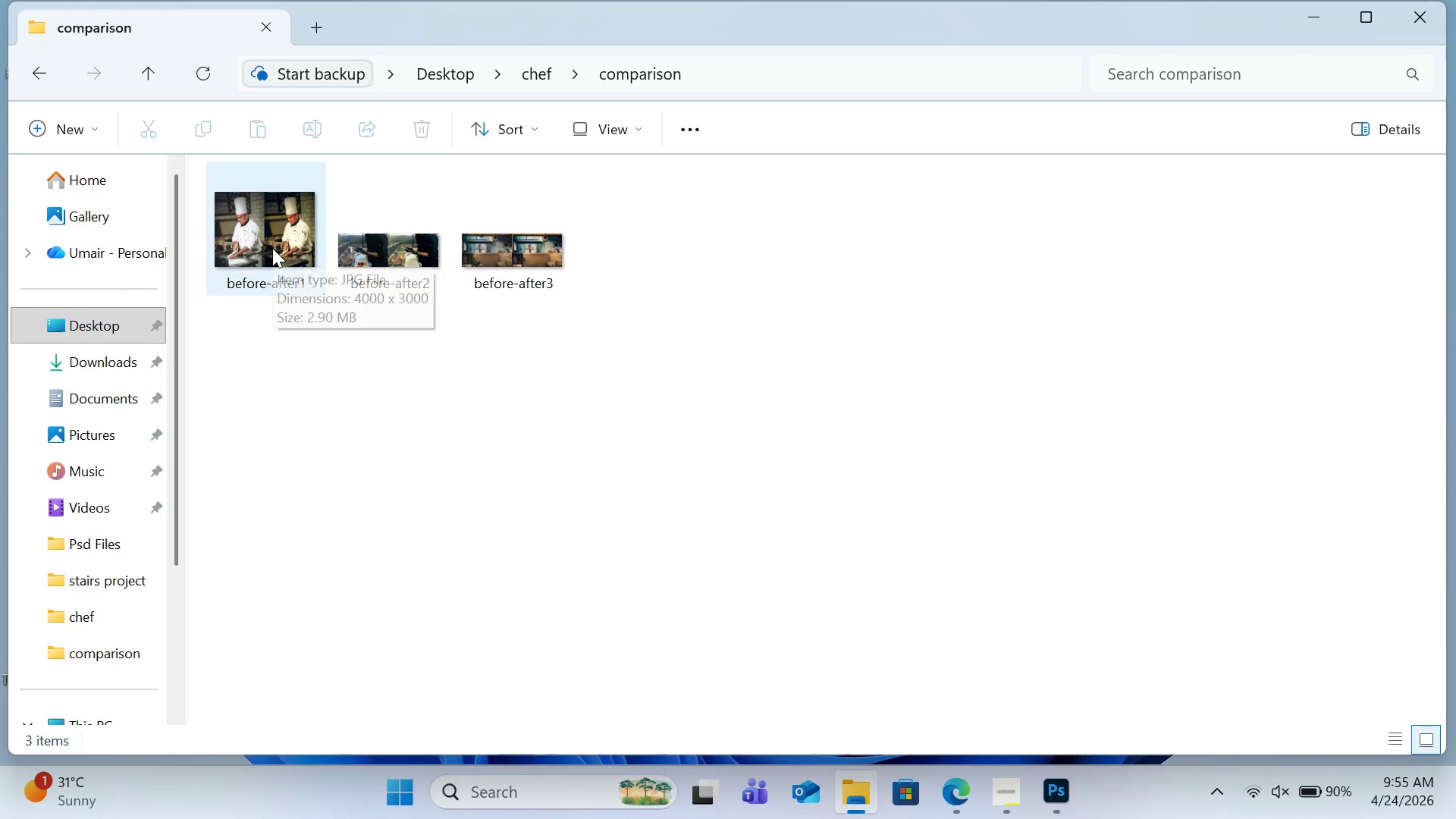 
double_click([272, 248])
 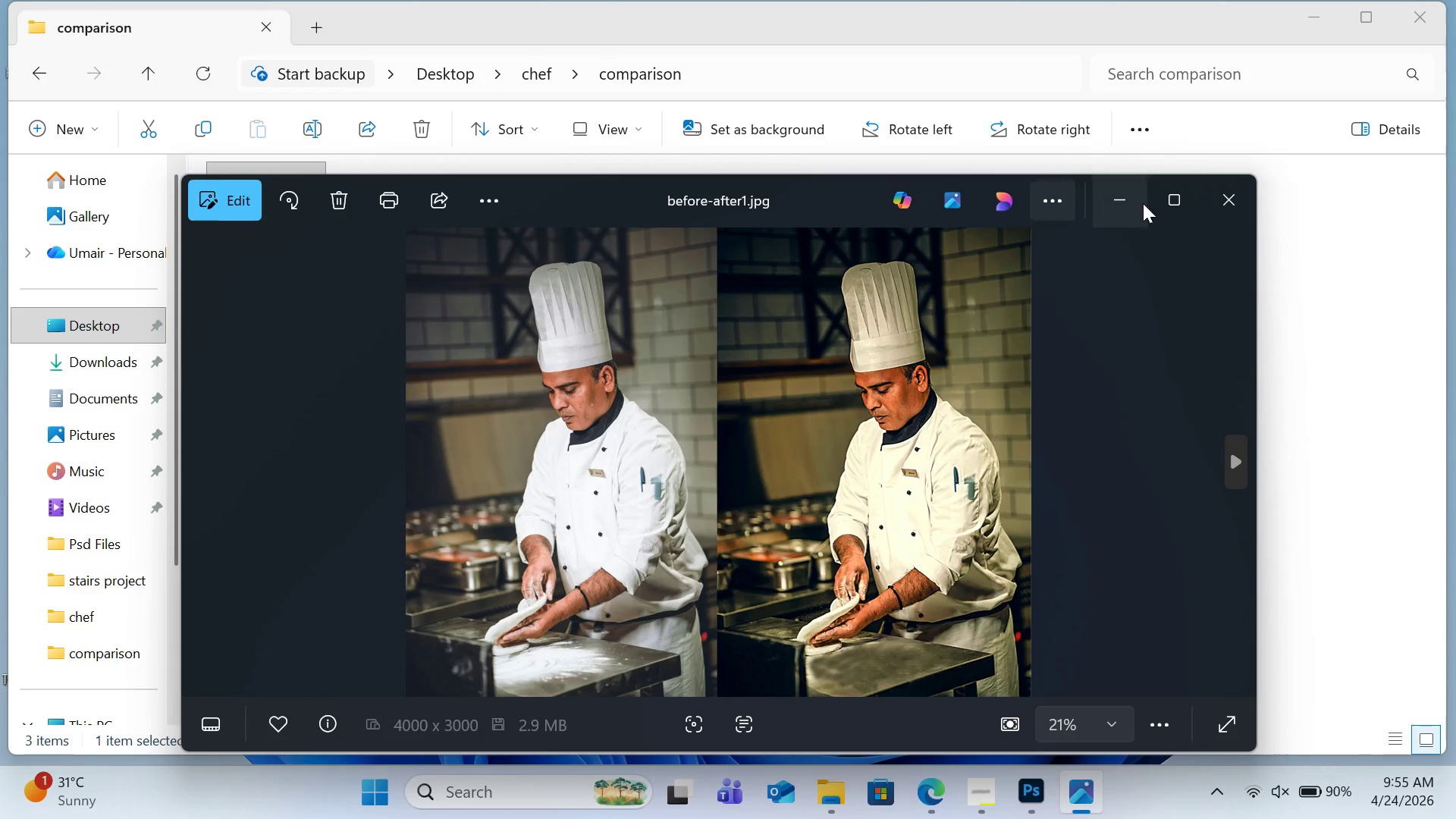 
left_click([1225, 190])
 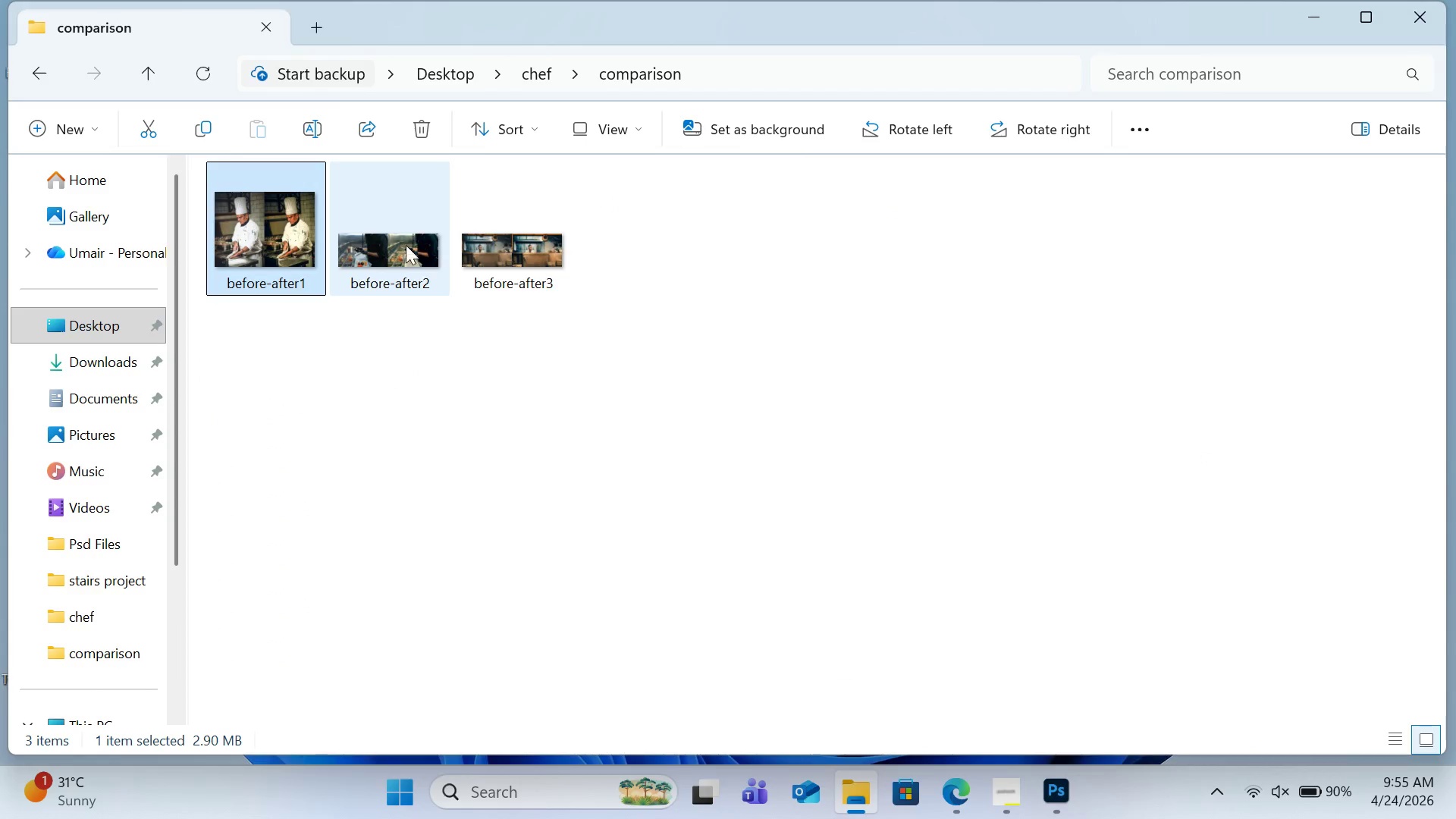 
double_click([405, 246])
 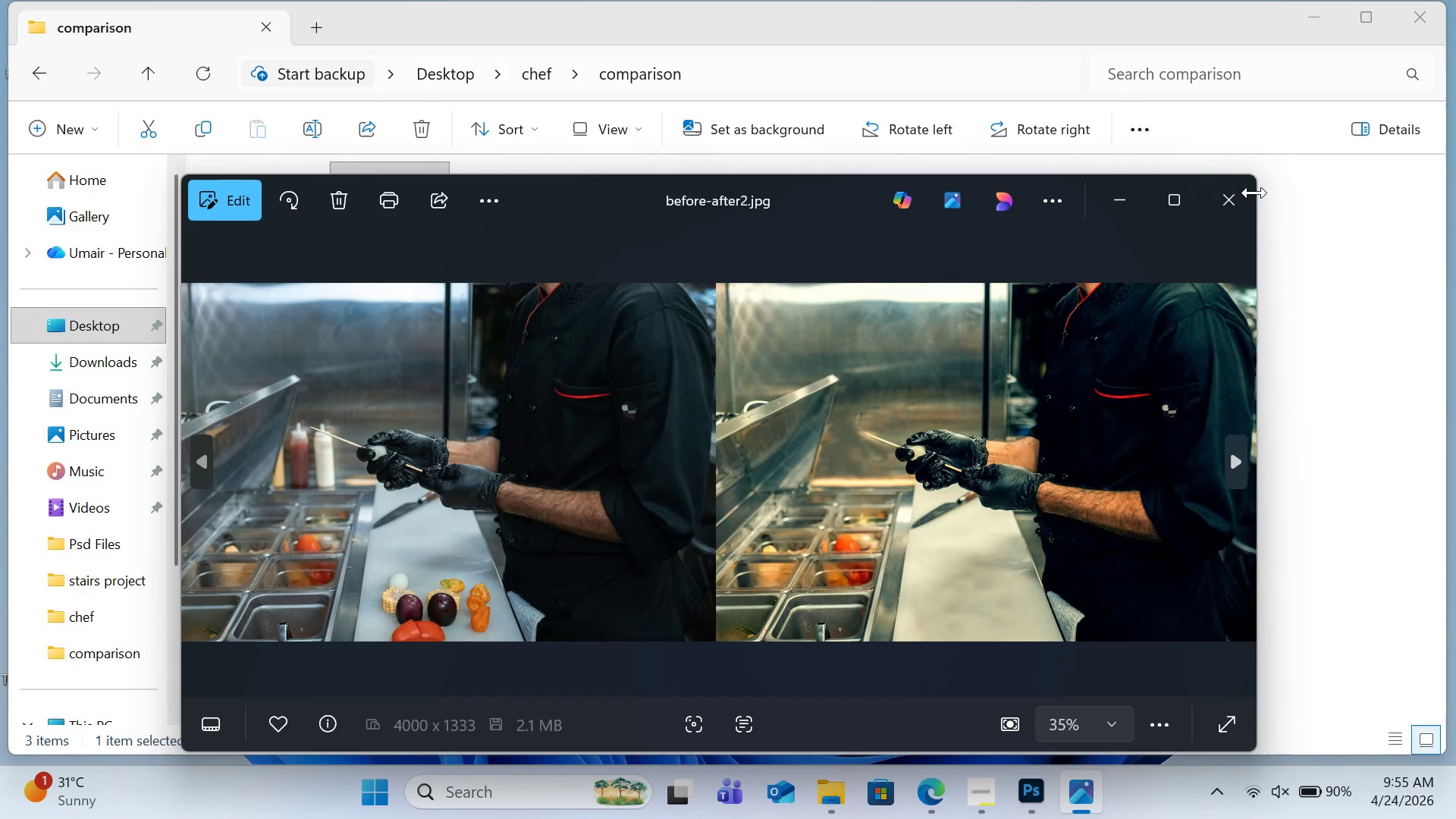 
left_click([1243, 197])
 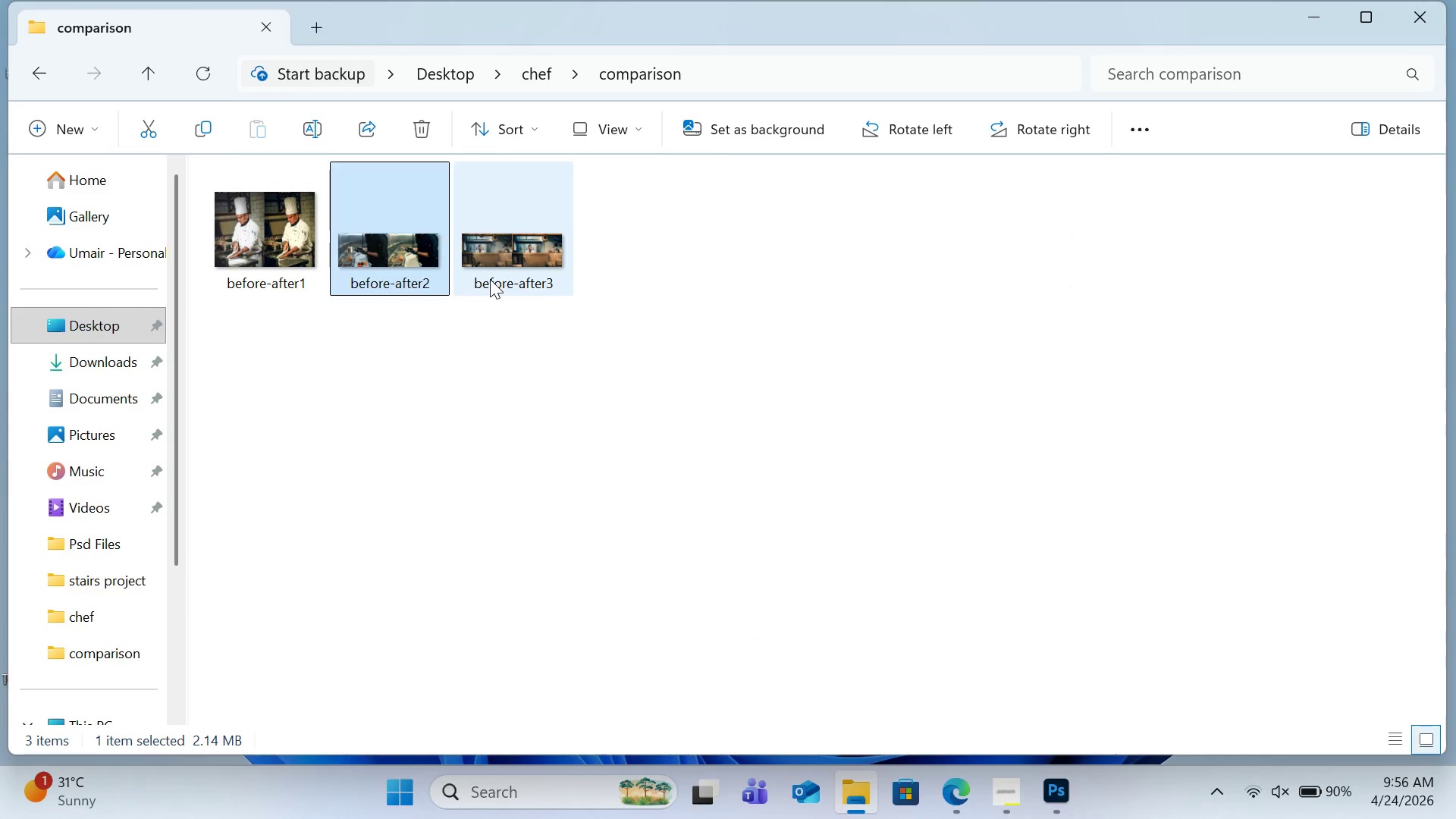 
double_click([490, 278])
 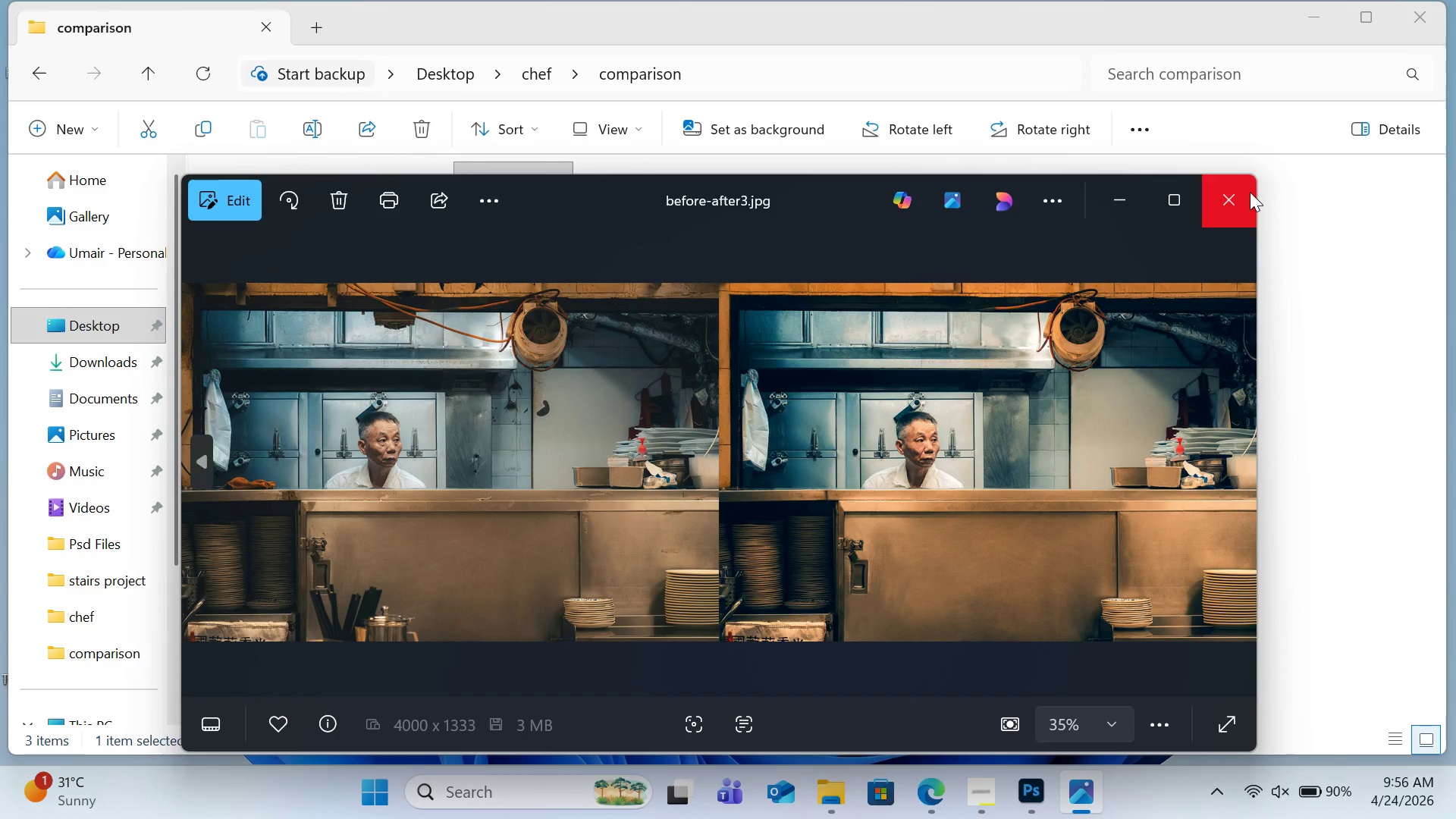 